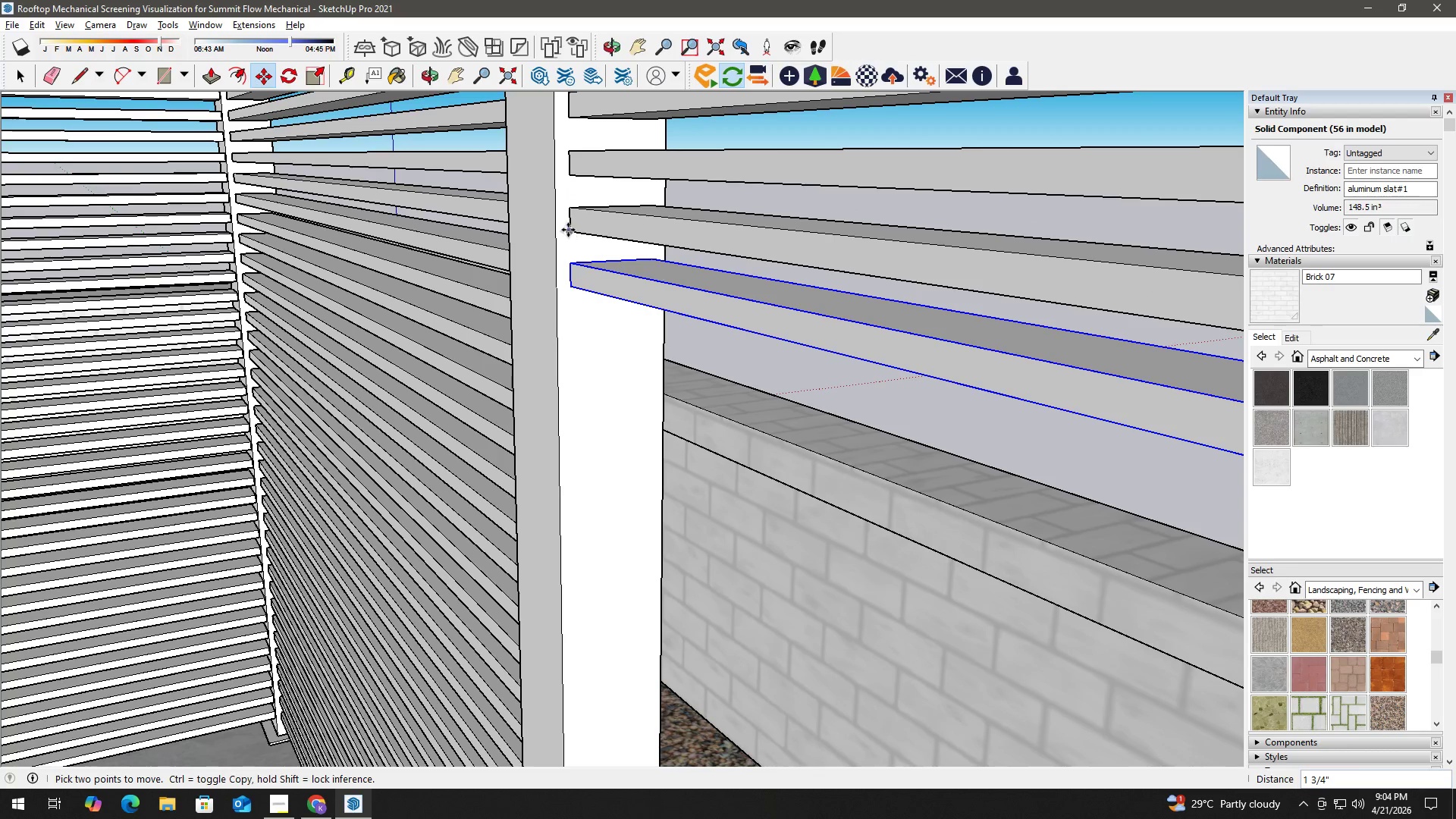 
left_click([568, 230])
 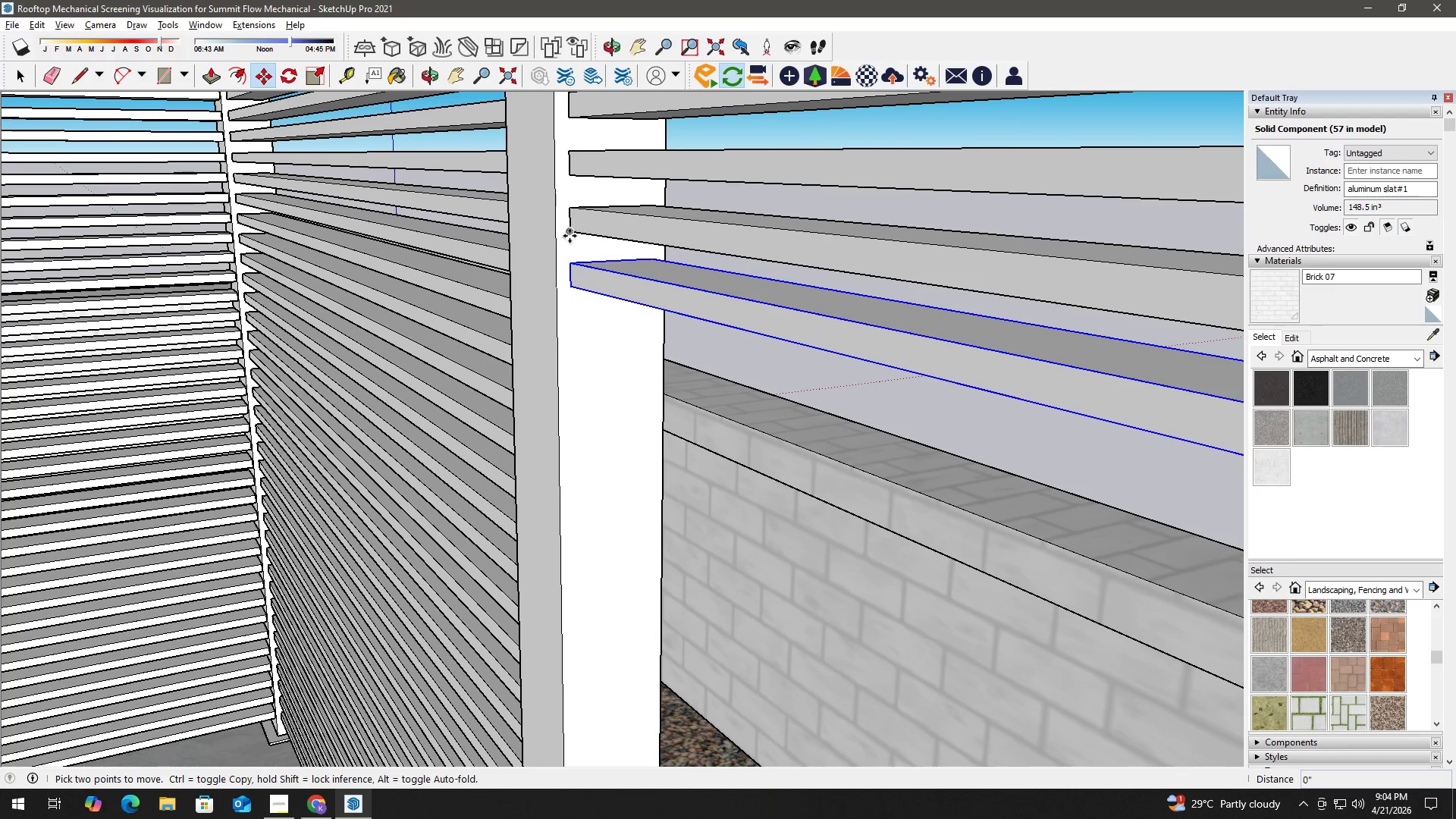 
key(Control+ControlLeft)
 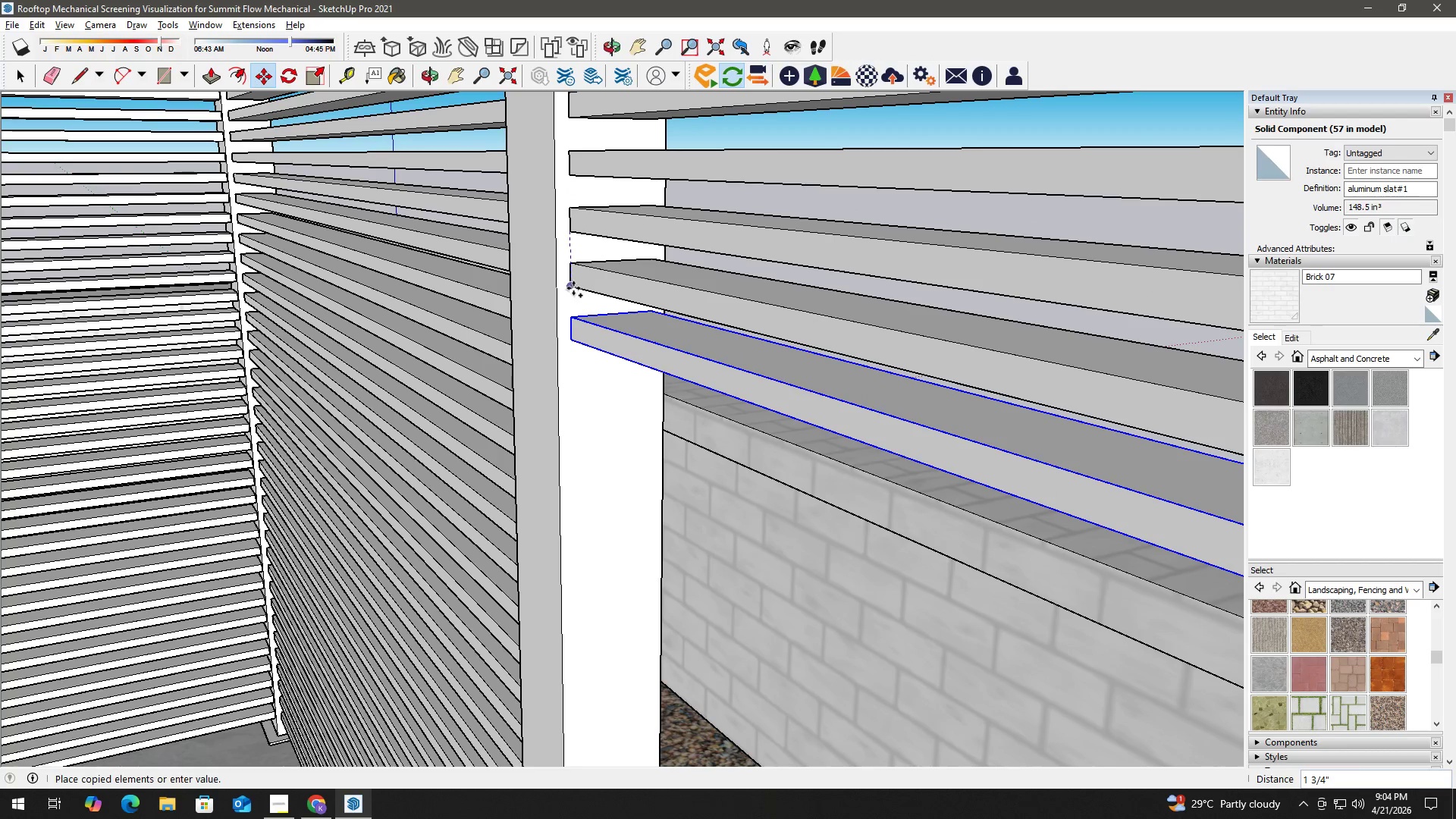 
key(Space)
 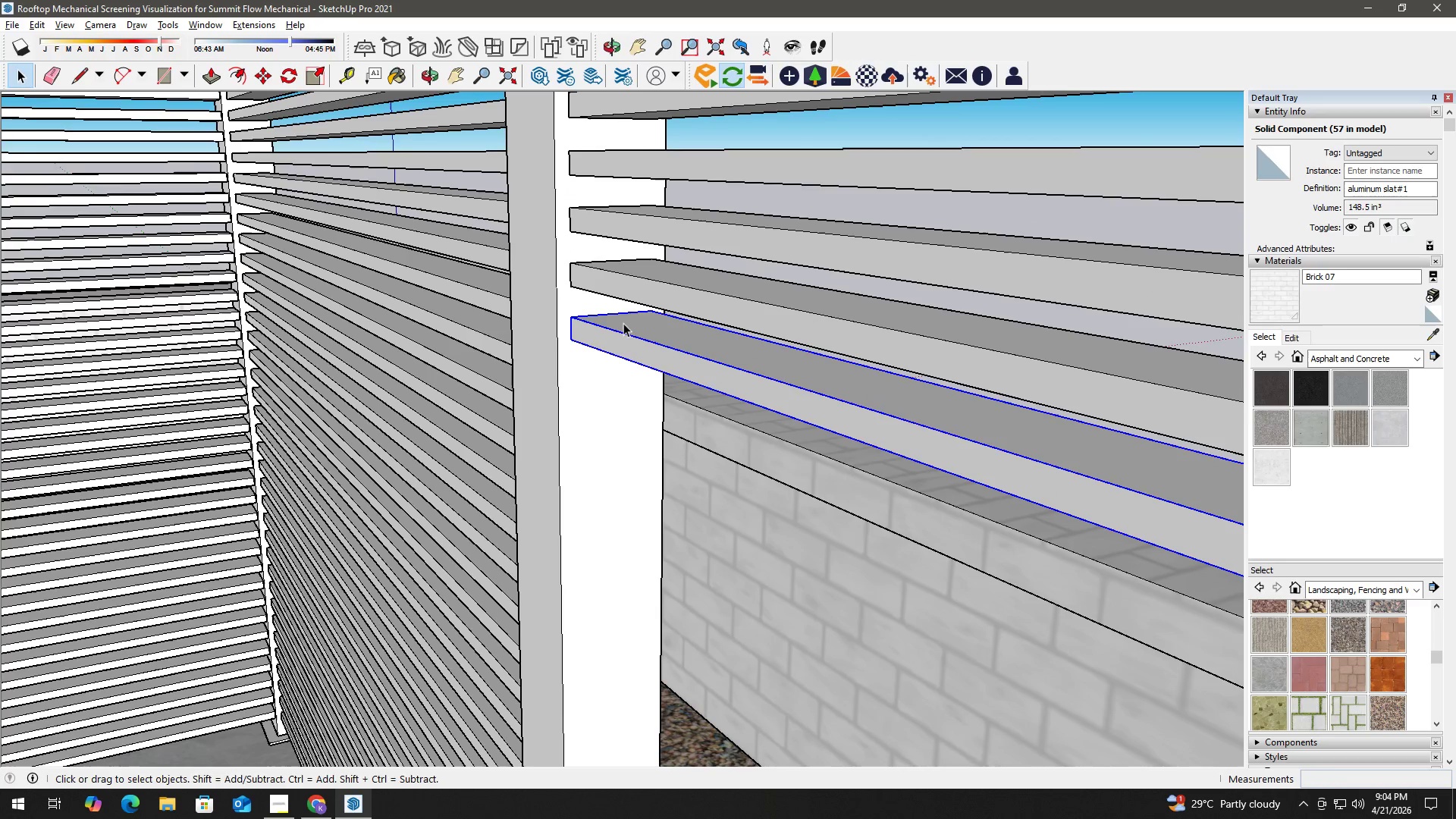 
key(H)
 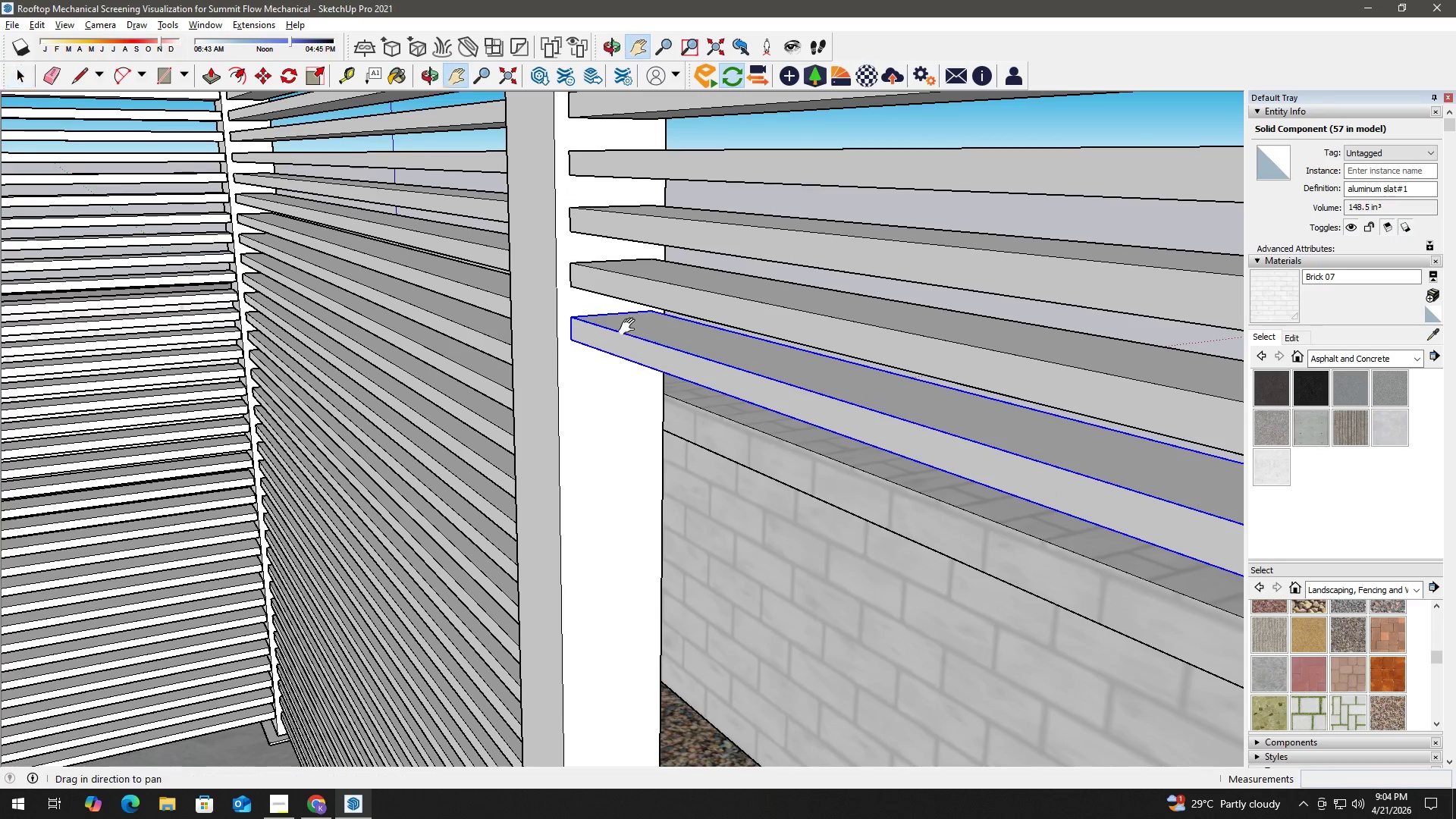 
left_click_drag(start_coordinate=[630, 327], to_coordinate=[625, 255])
 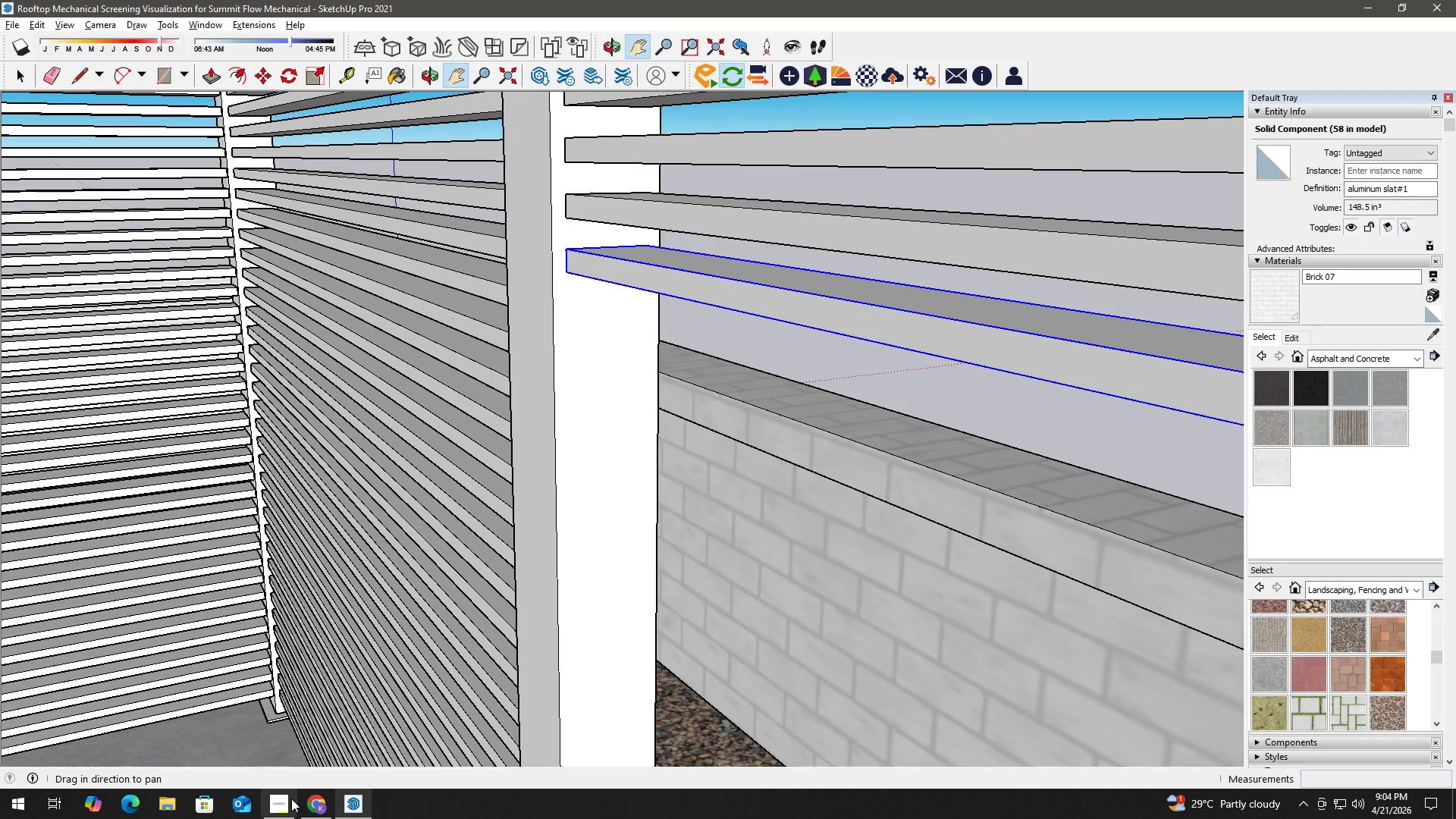 
left_click([288, 805])